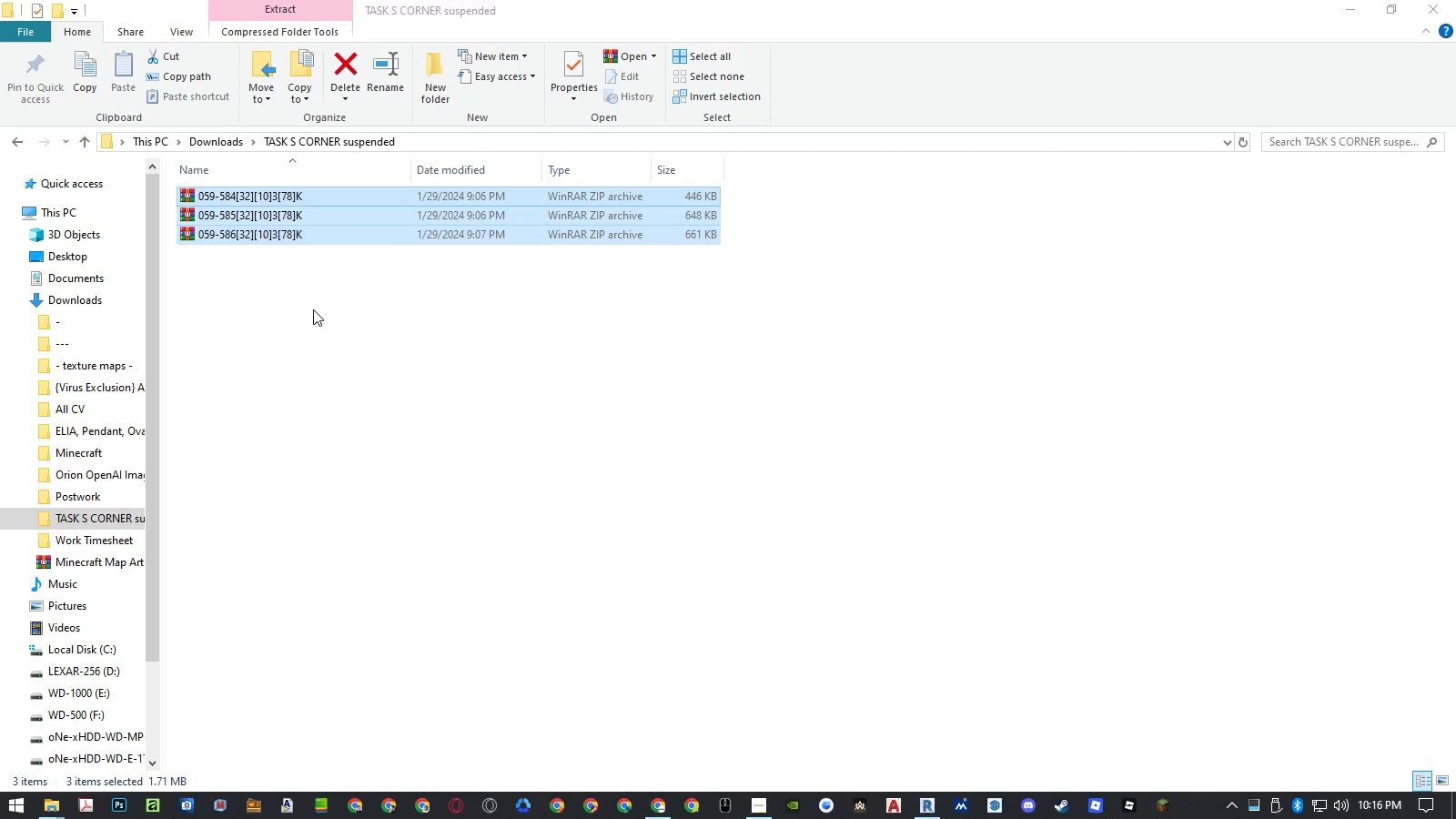 
mouse_move([283, 248])
 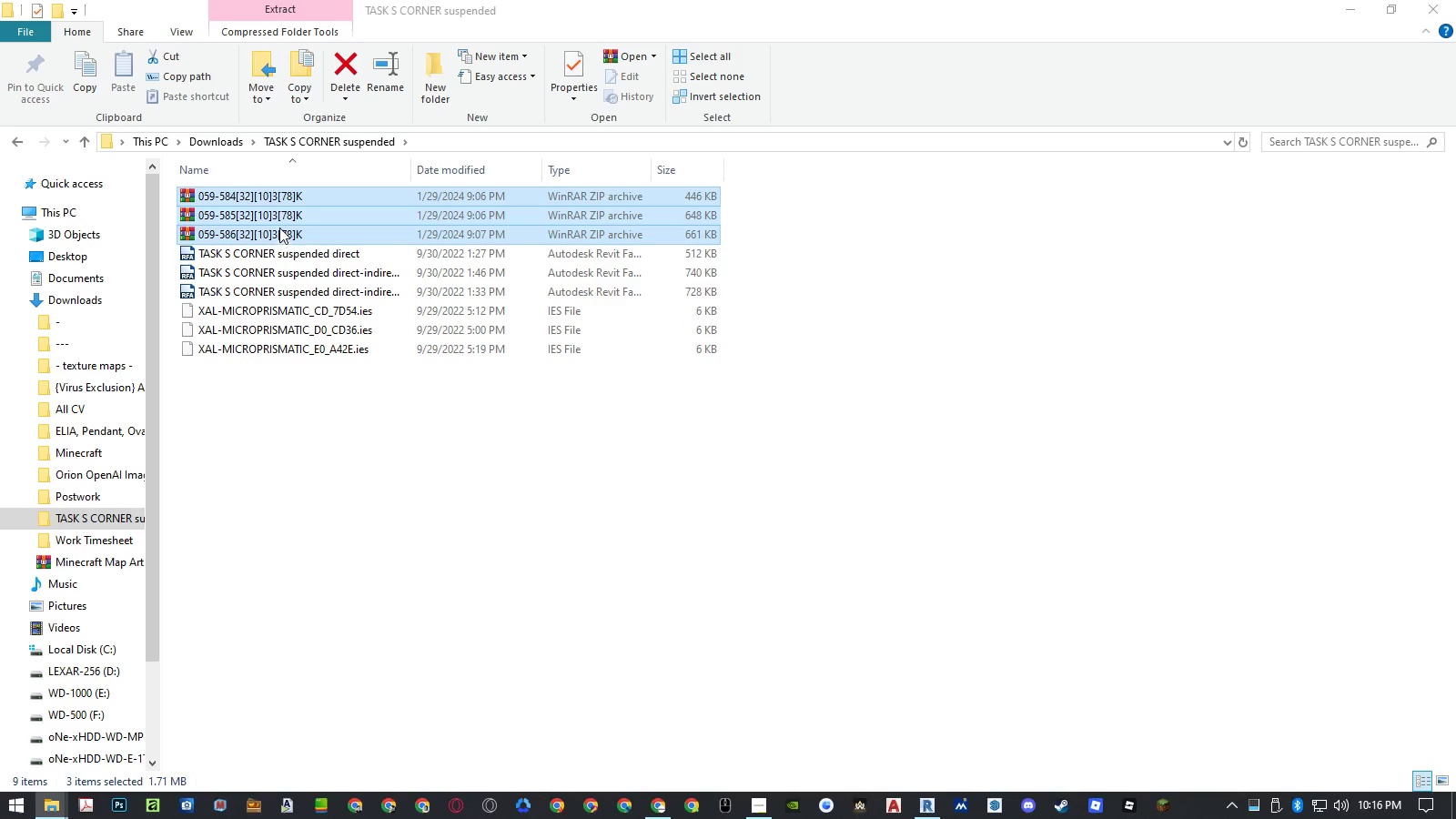 
right_click([279, 228])
 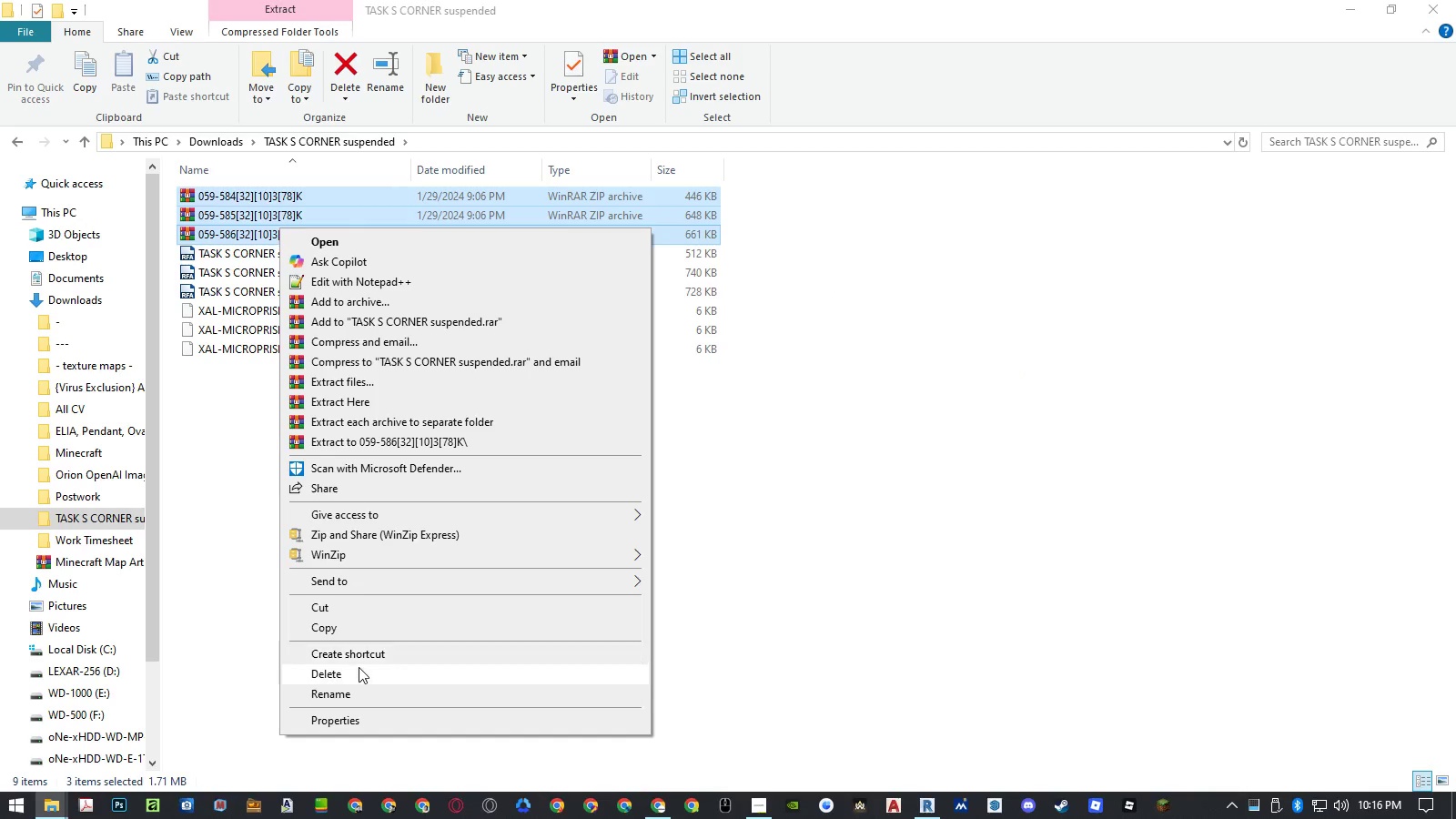 
double_click([380, 568])
 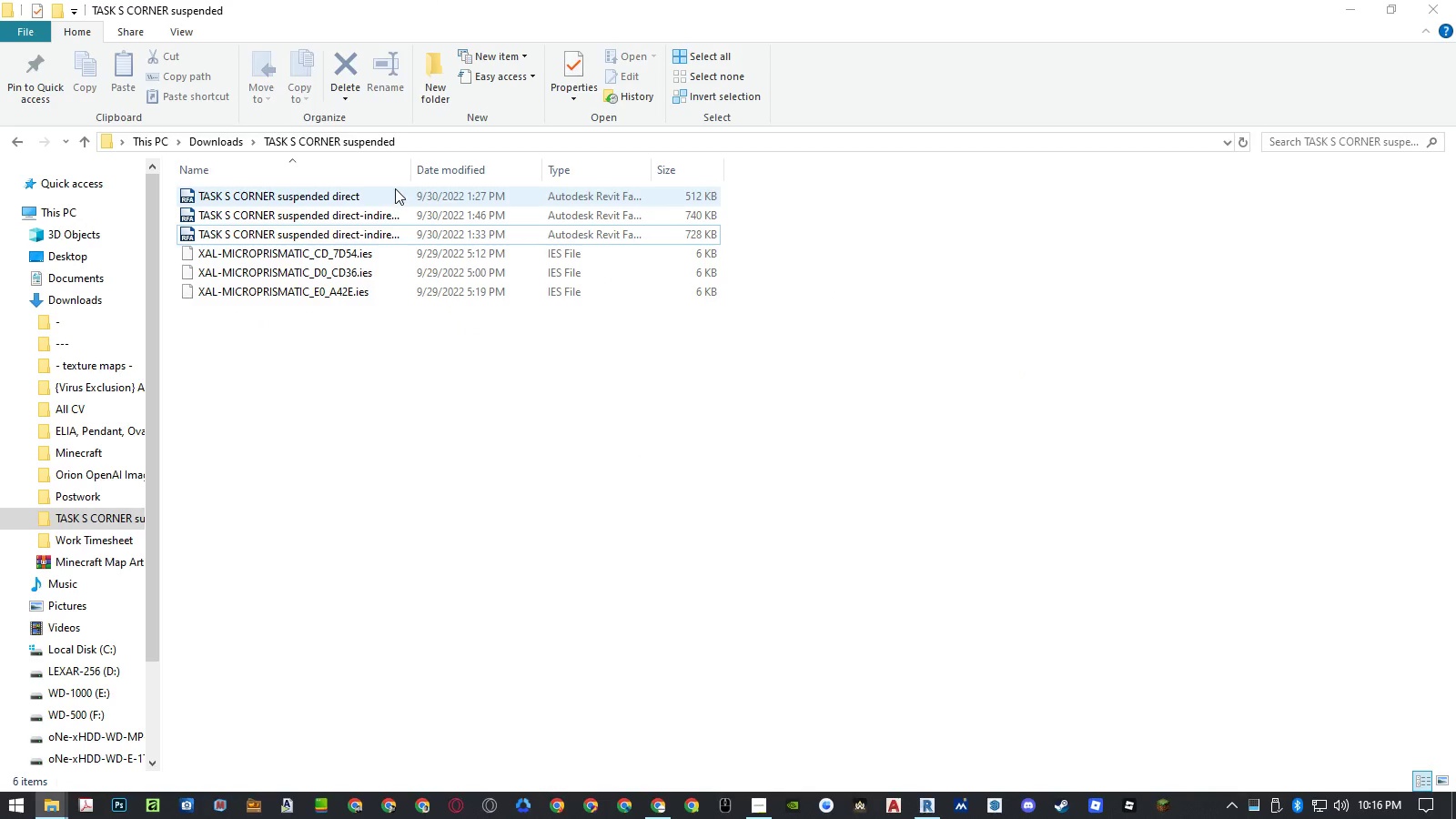 
double_click([415, 177])
 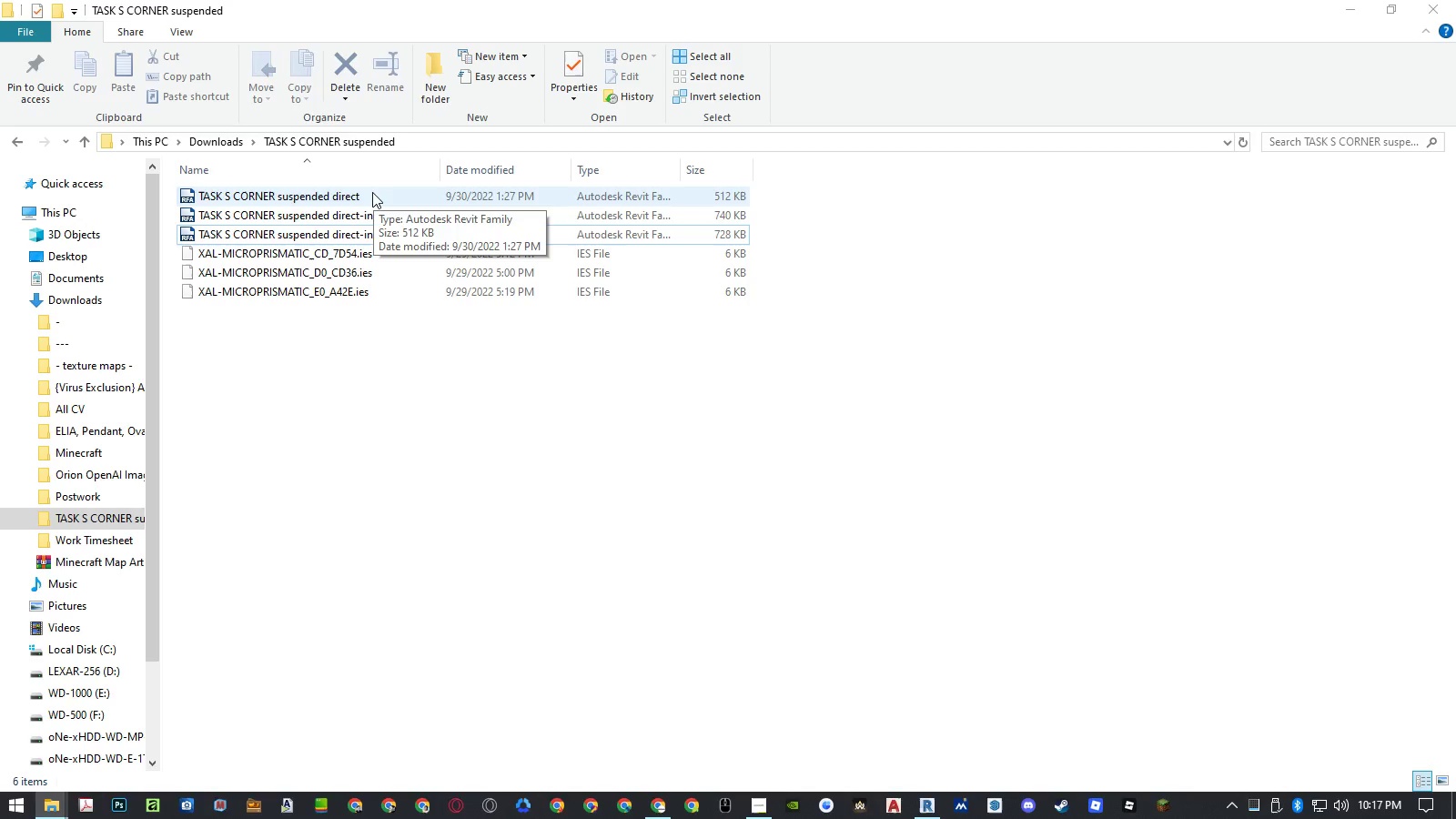 
double_click([372, 192])
 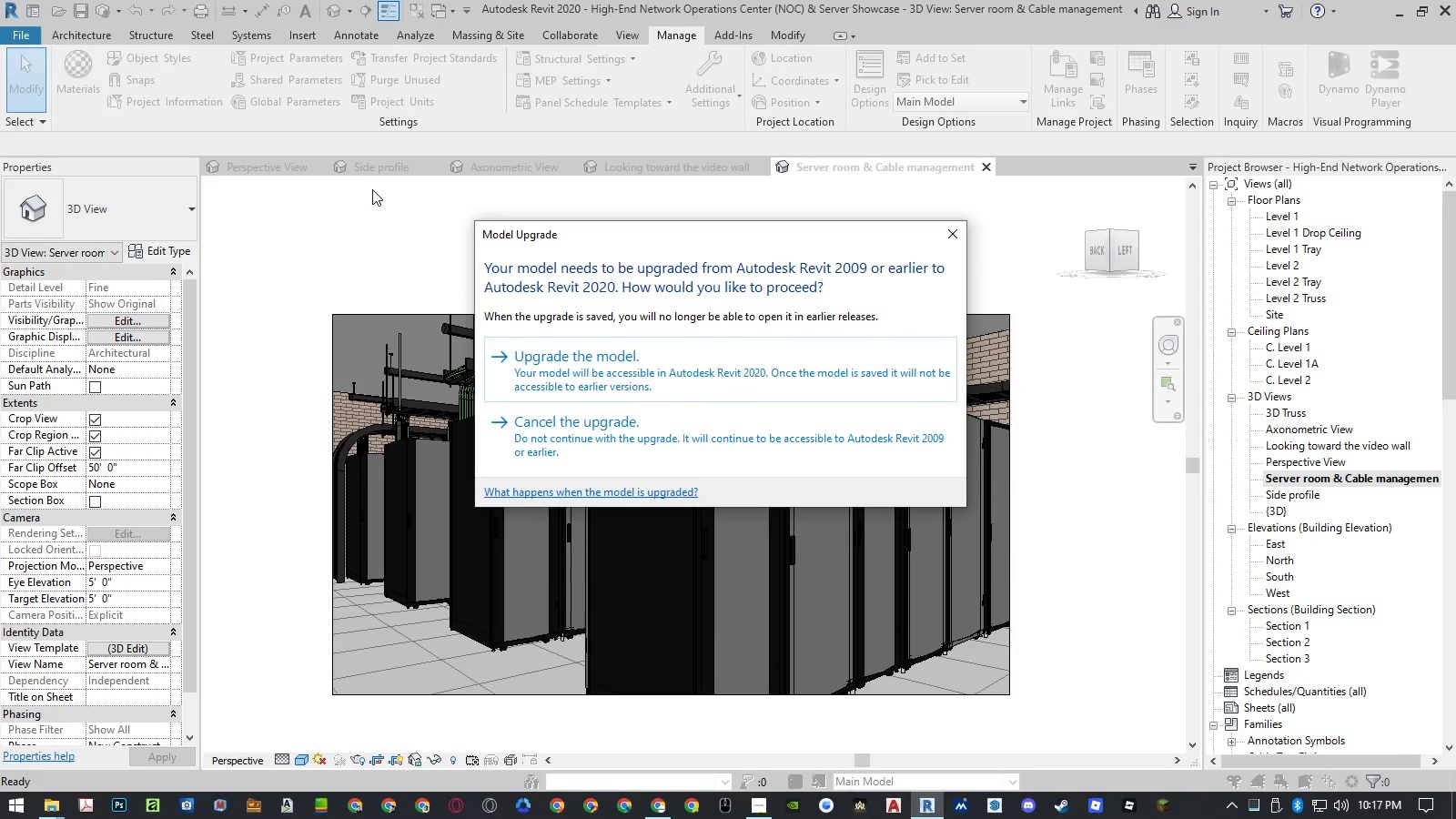 
left_click([536, 348])
 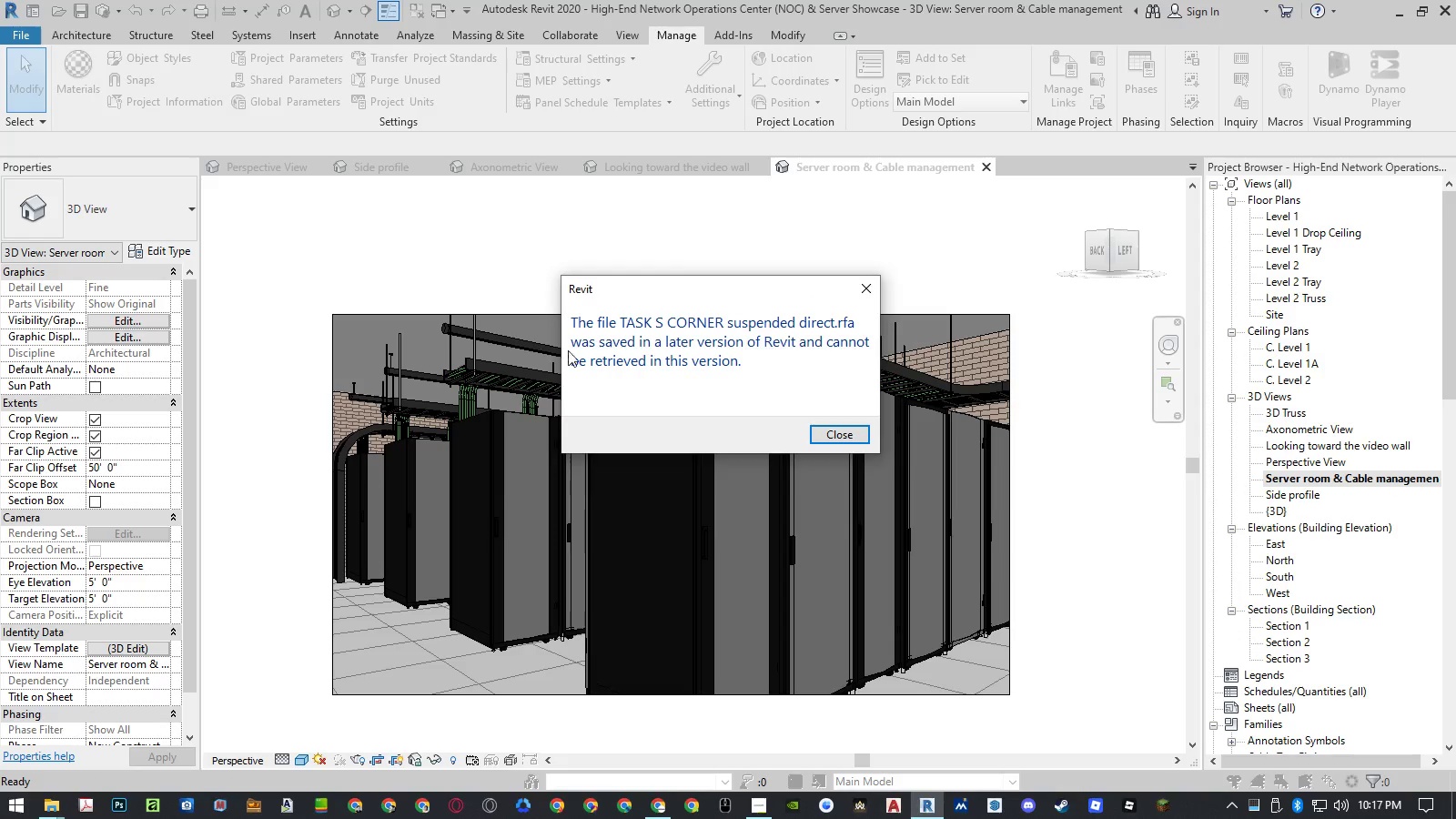 
left_click([839, 436])